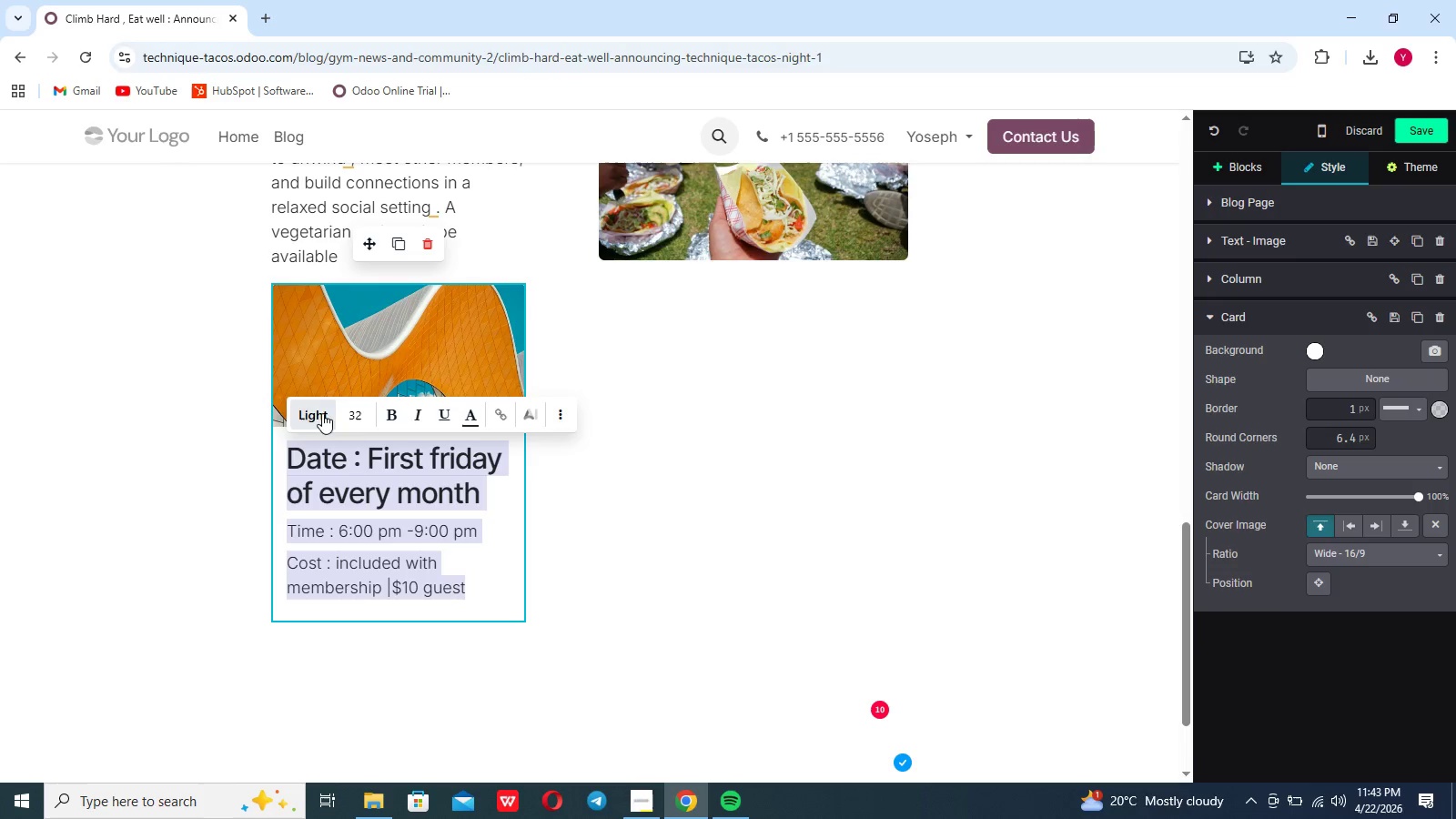 
left_click([323, 409])
 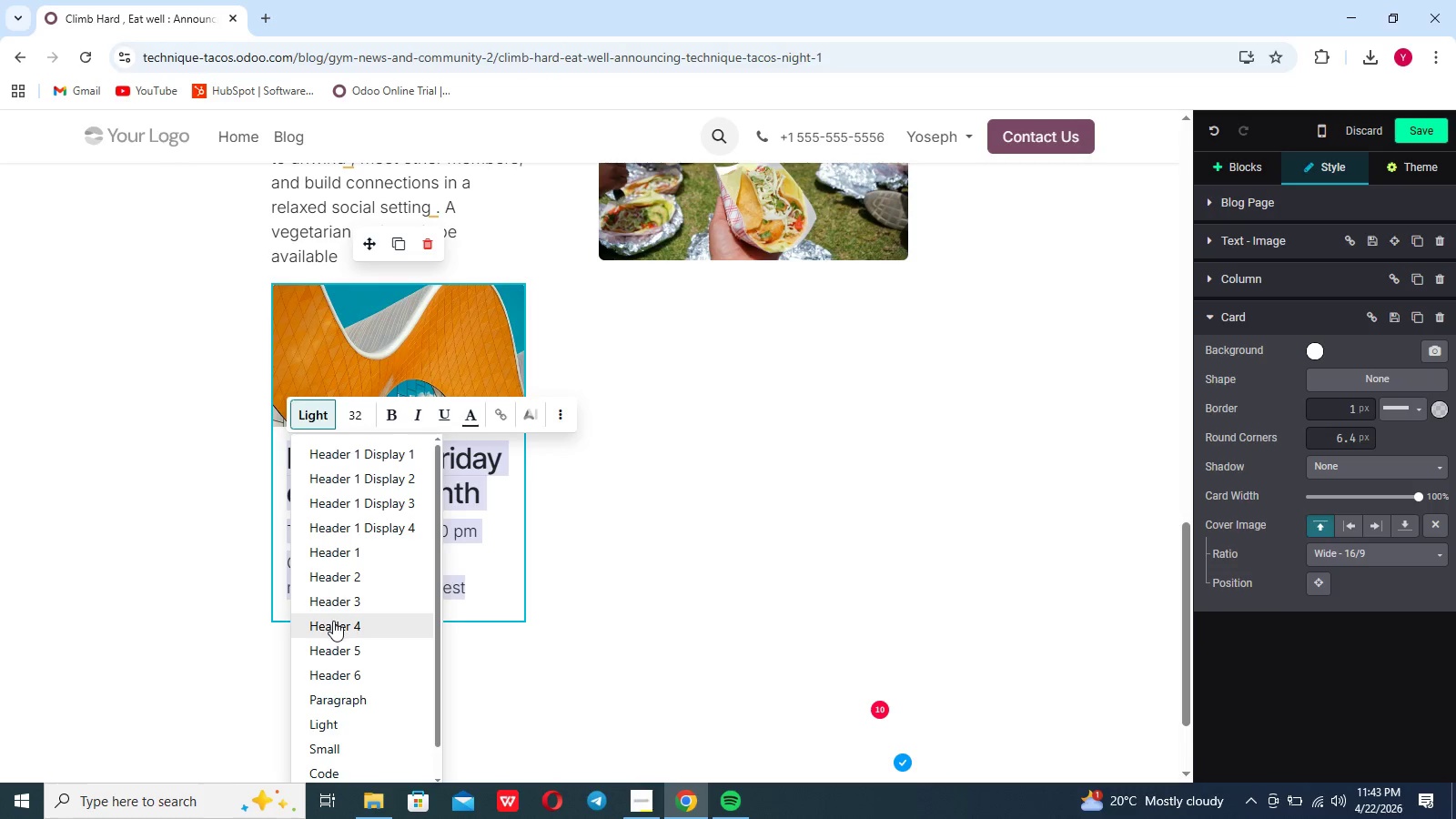 
left_click([333, 622])
 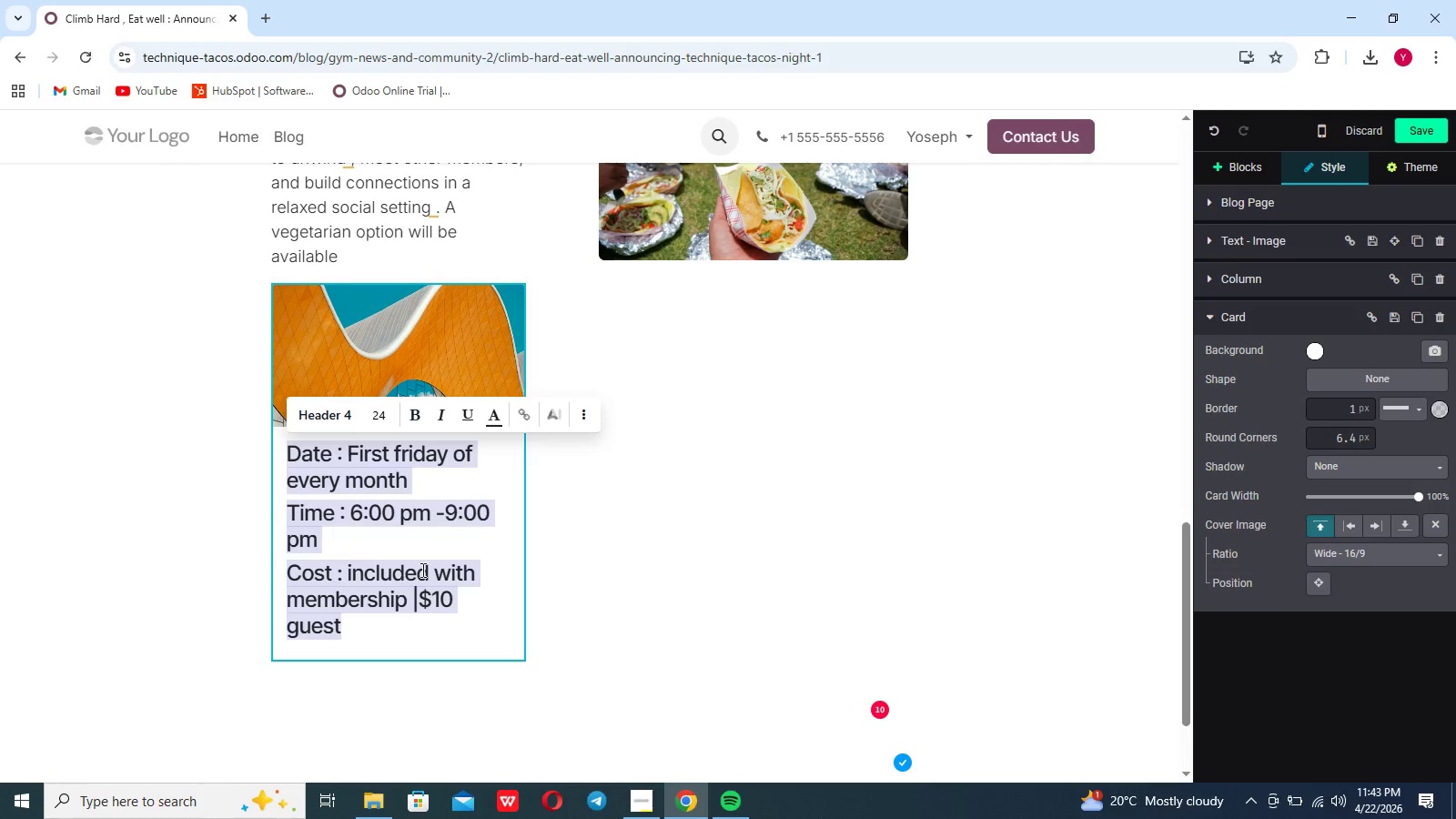 
left_click([437, 559])
 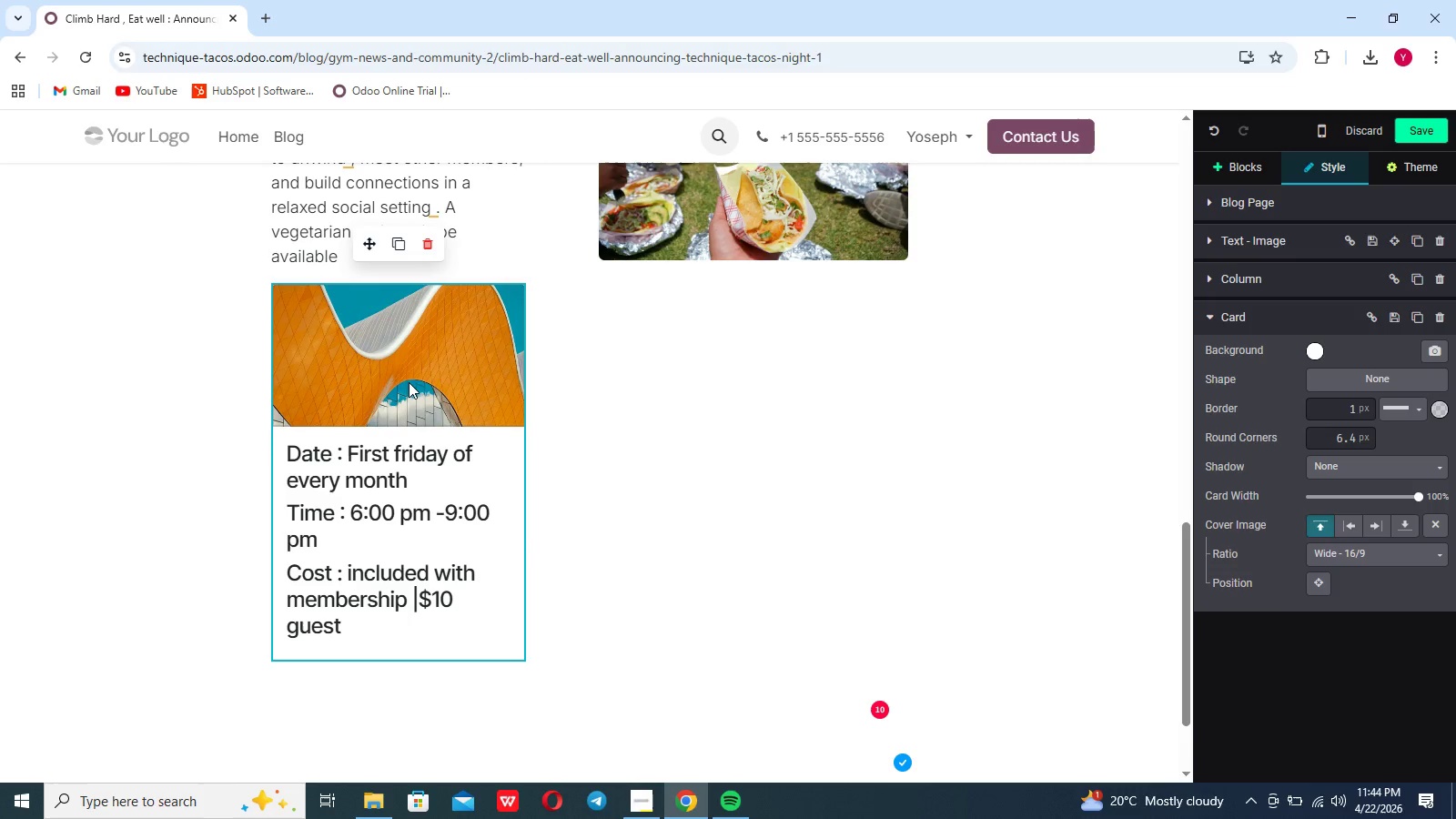 
scroll: coordinate [506, 498], scroll_direction: up, amount: 4.0
 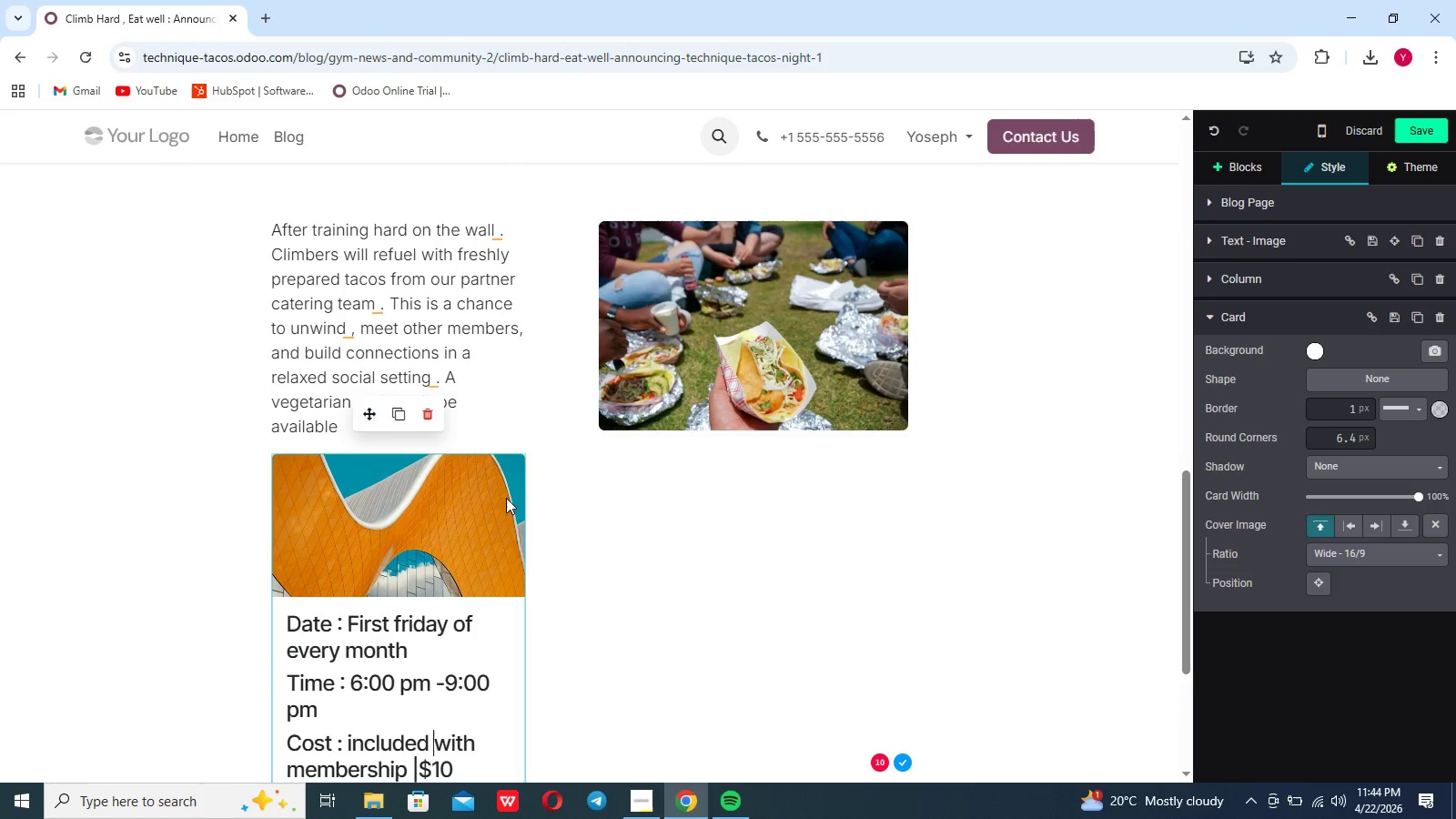 
scroll: coordinate [506, 498], scroll_direction: down, amount: 6.0
 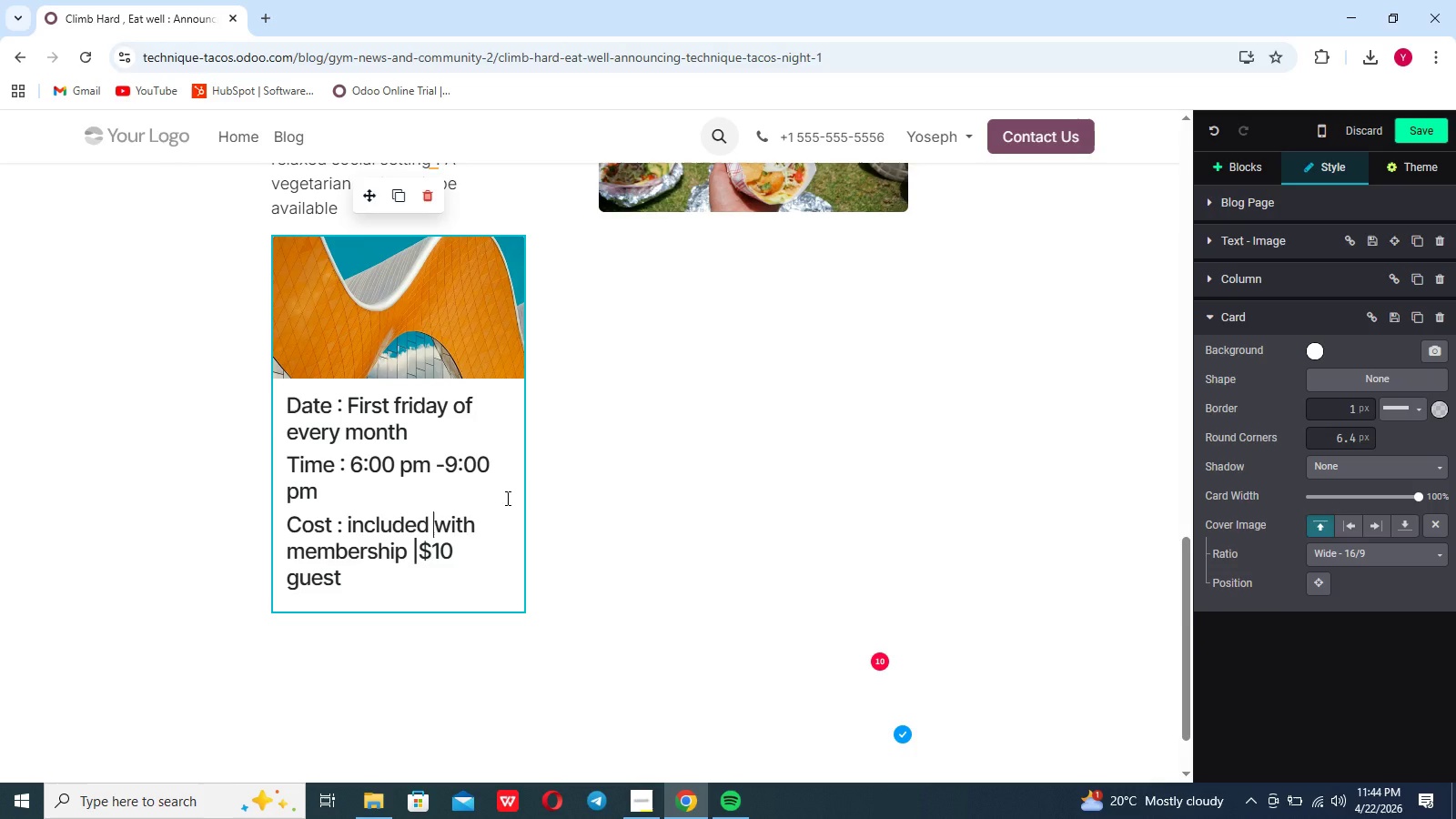 
wait(18.6)
 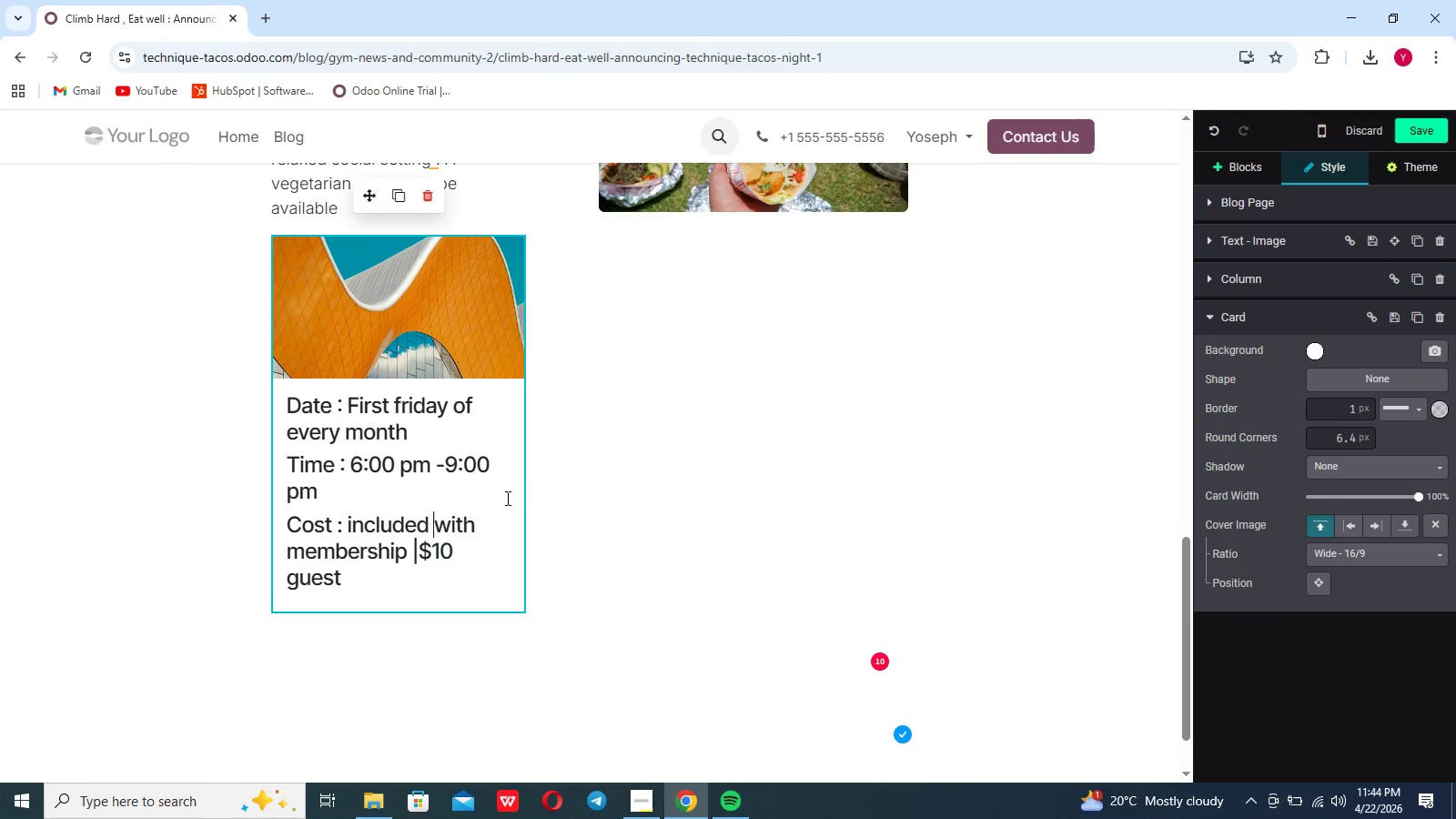 
left_click([1239, 170])
 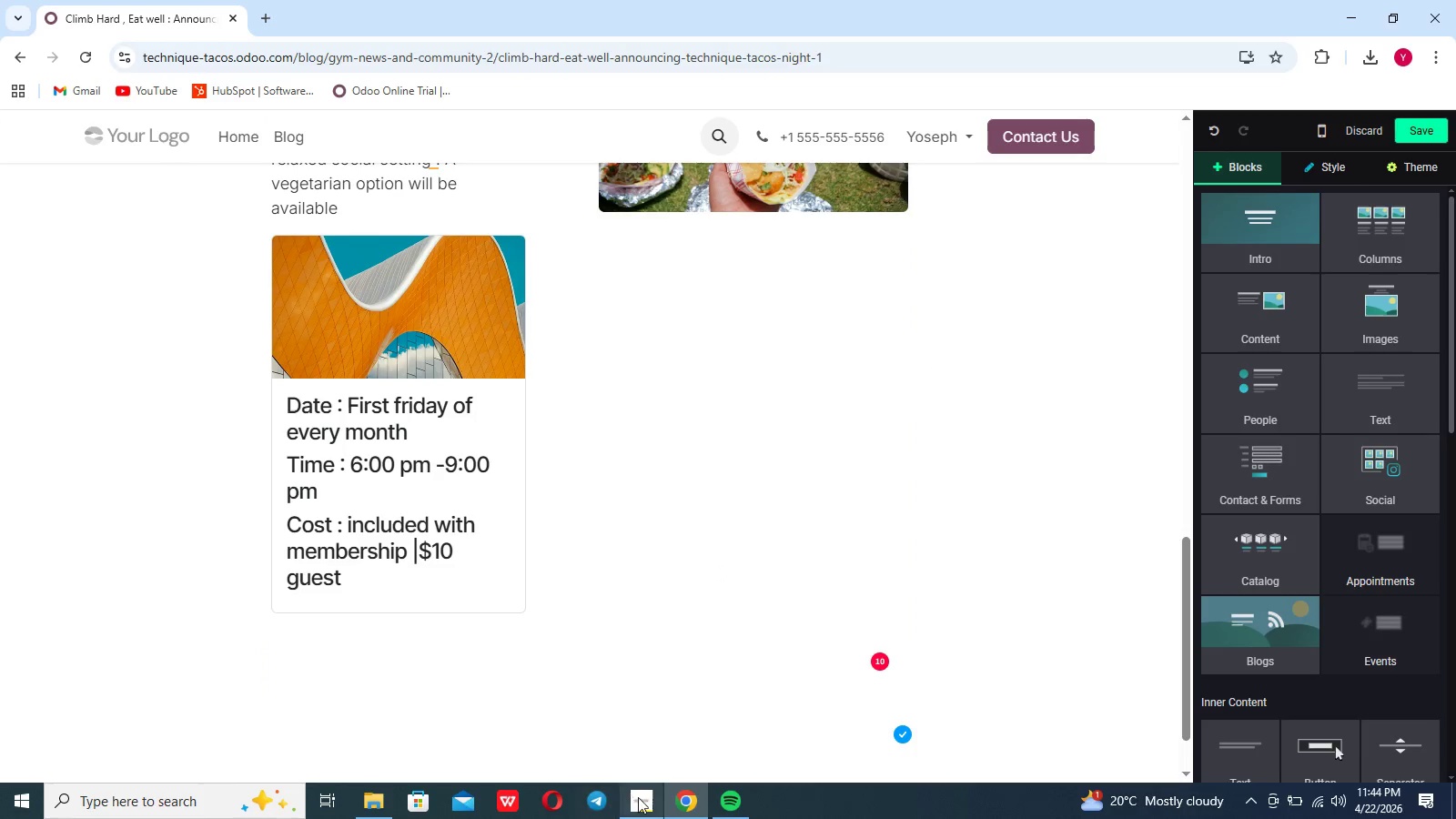 
left_click([639, 797])